 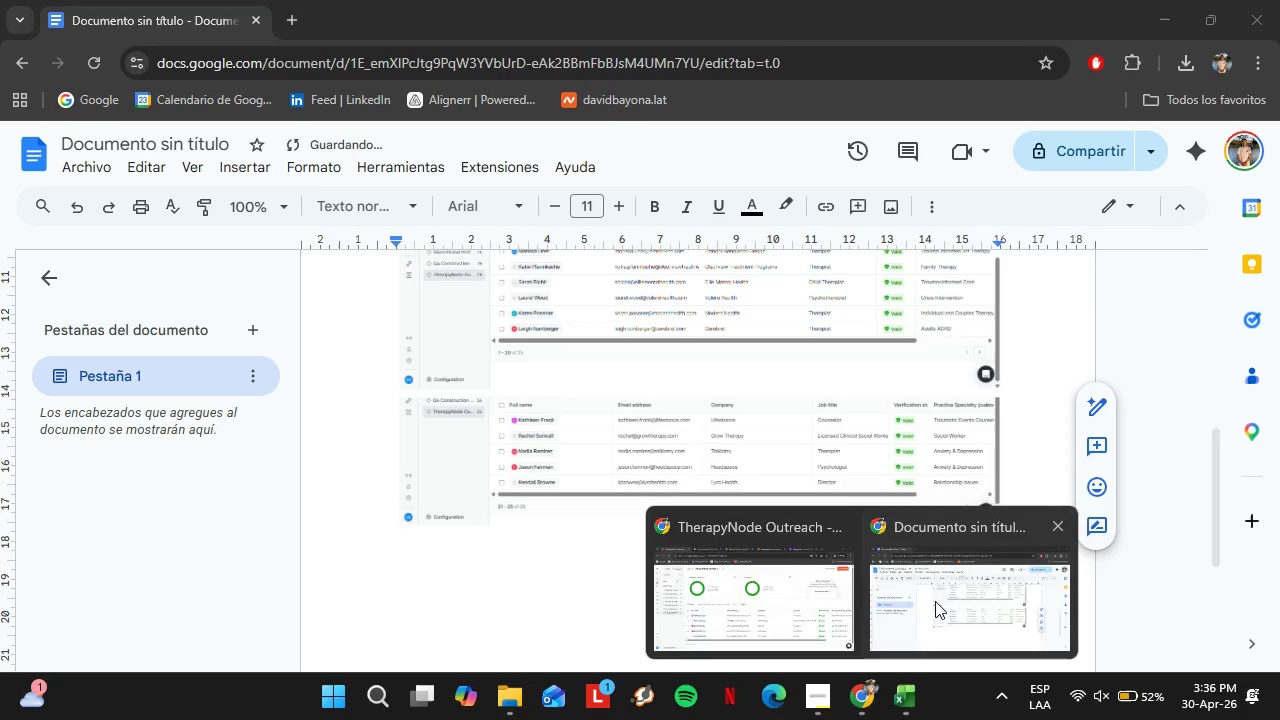 
double_click([148, 146])
 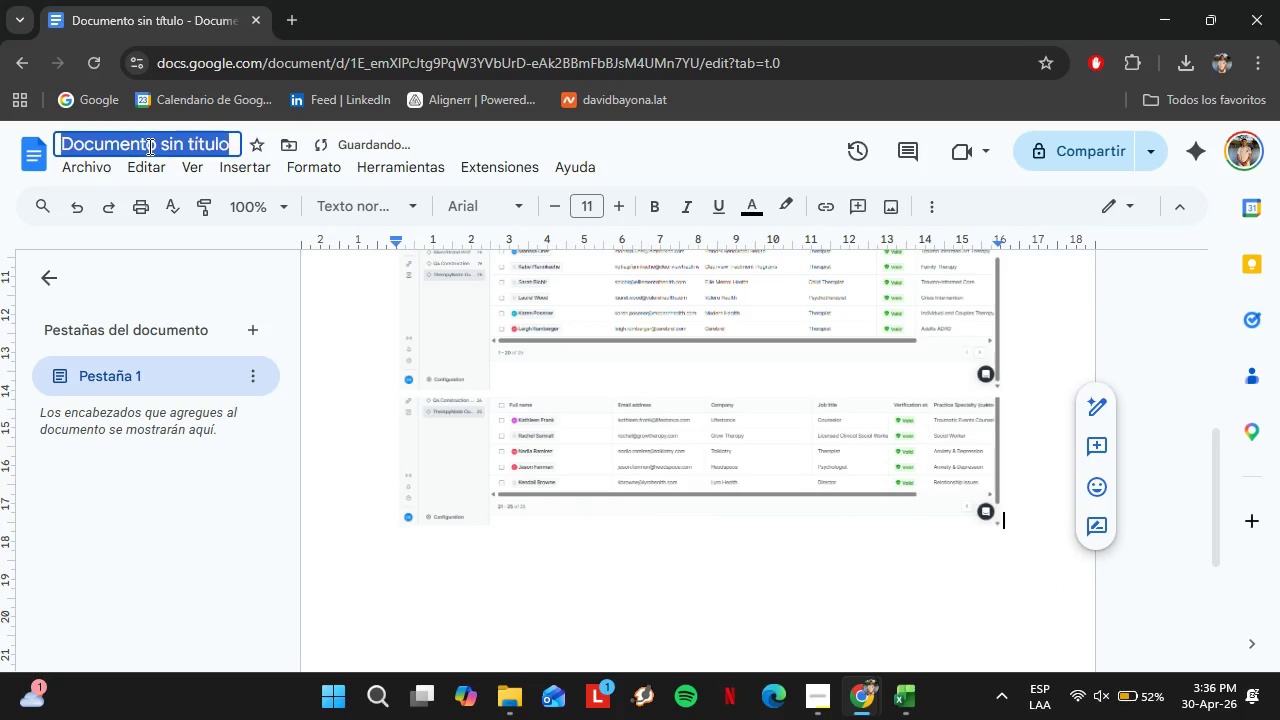 
triple_click([148, 146])
 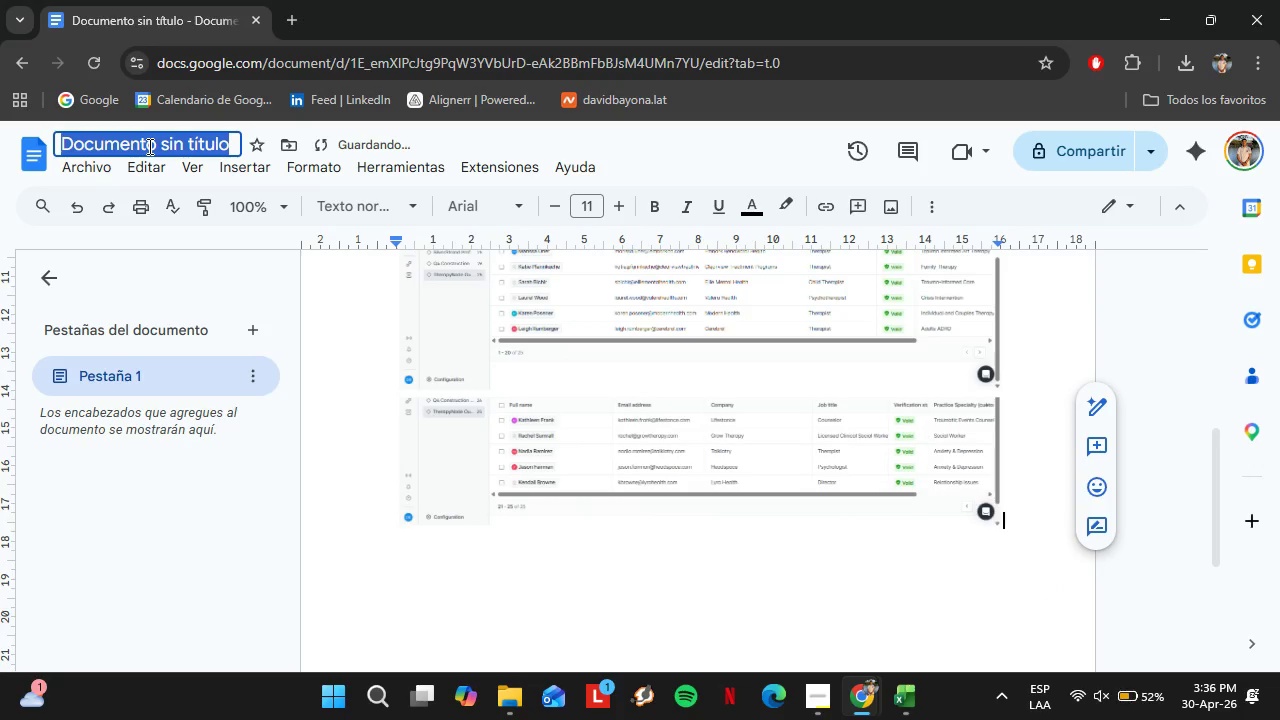 
key(Control+V)
 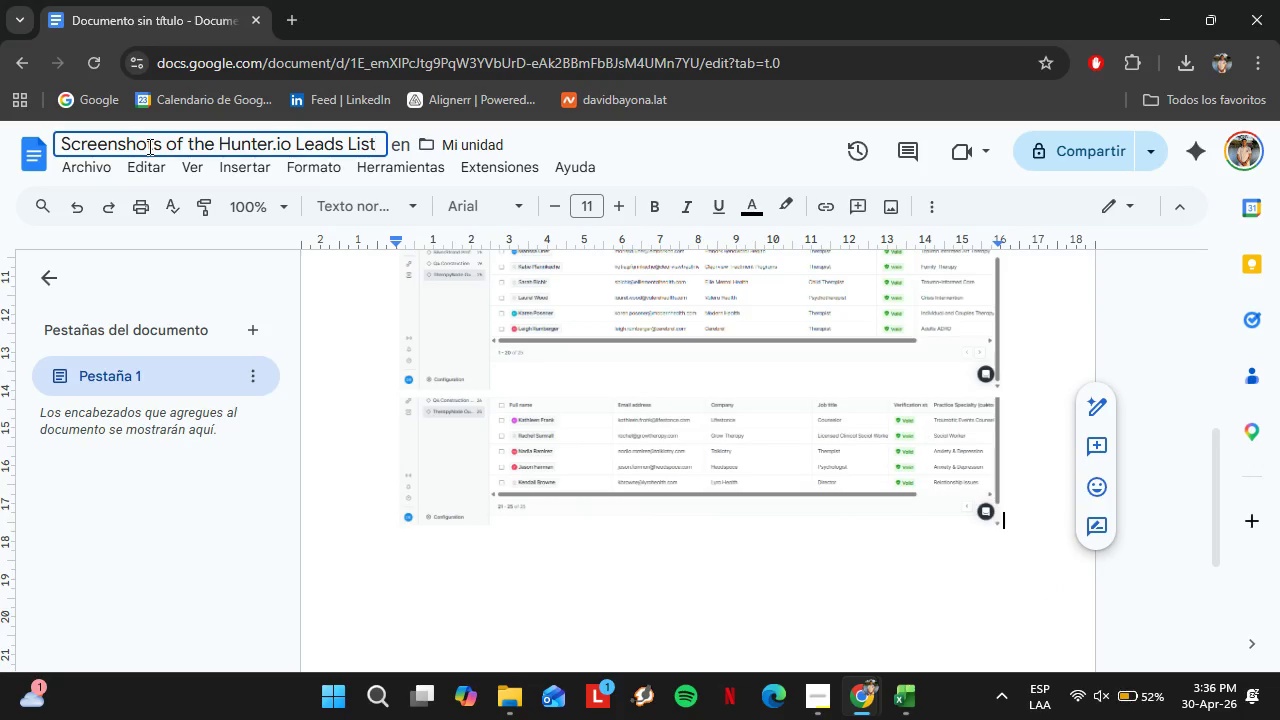 
key(Enter)
 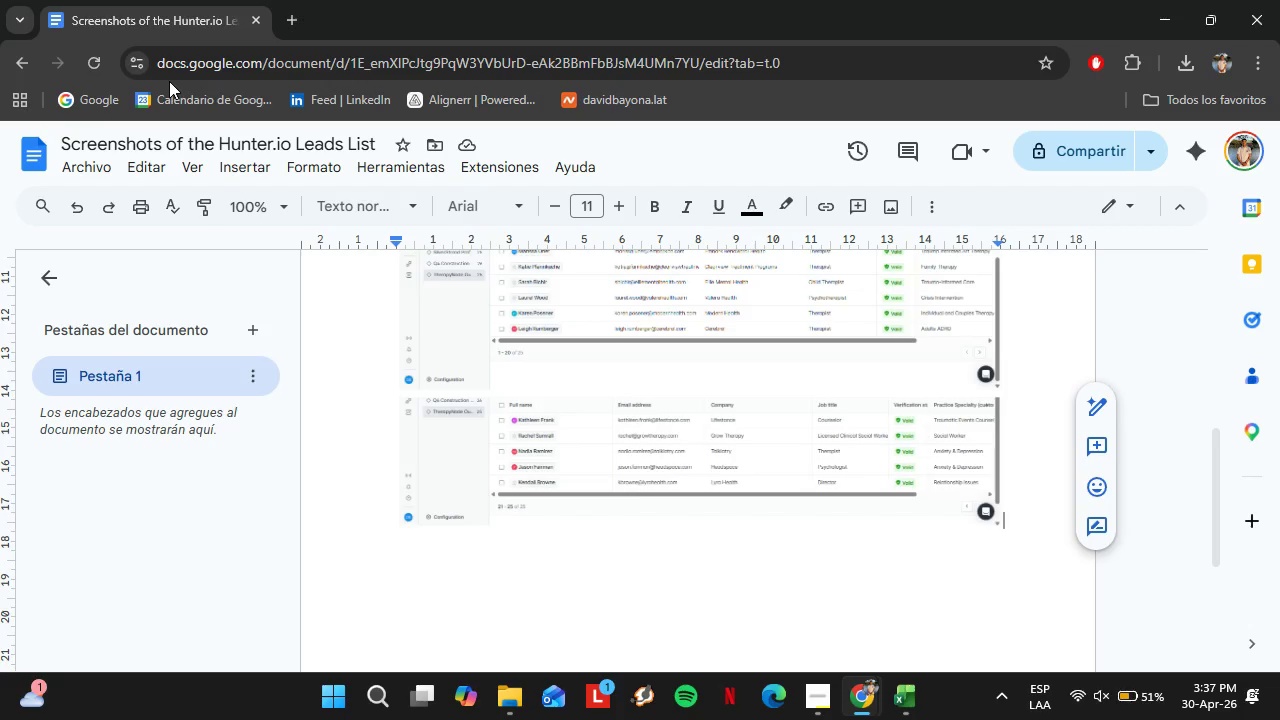 
wait(26.6)
 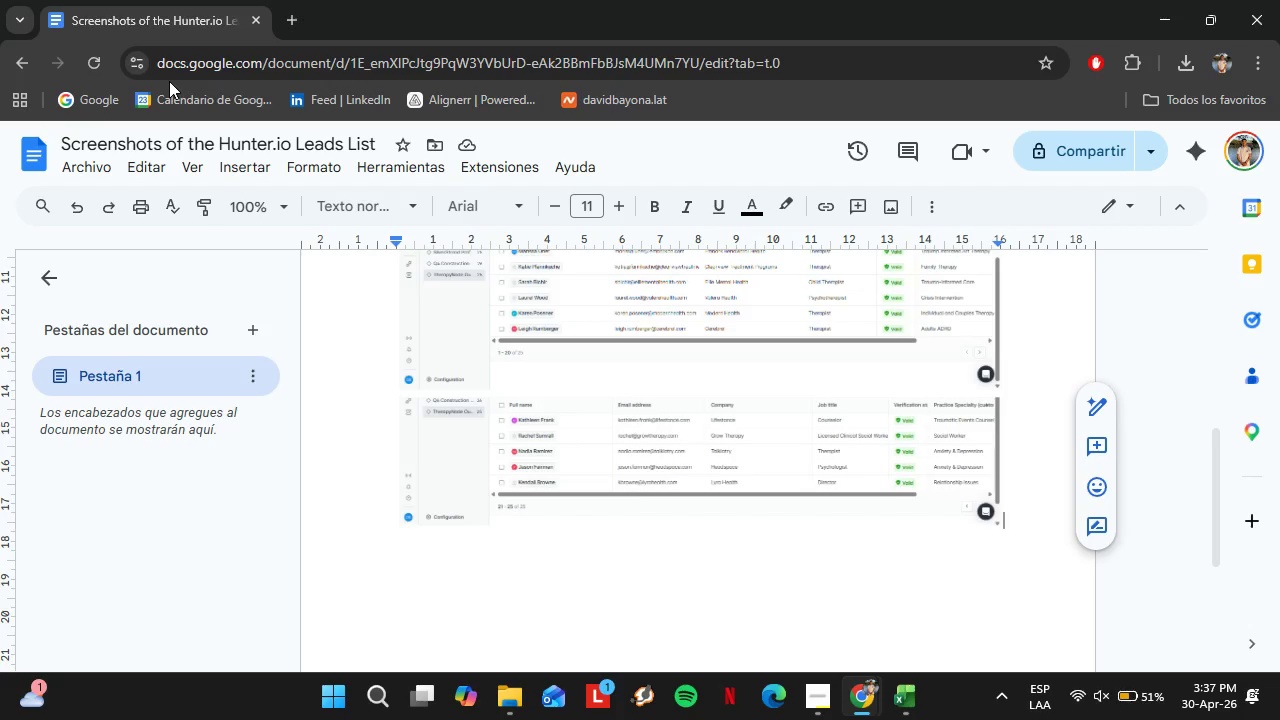 
mouse_move([-3, 152])
 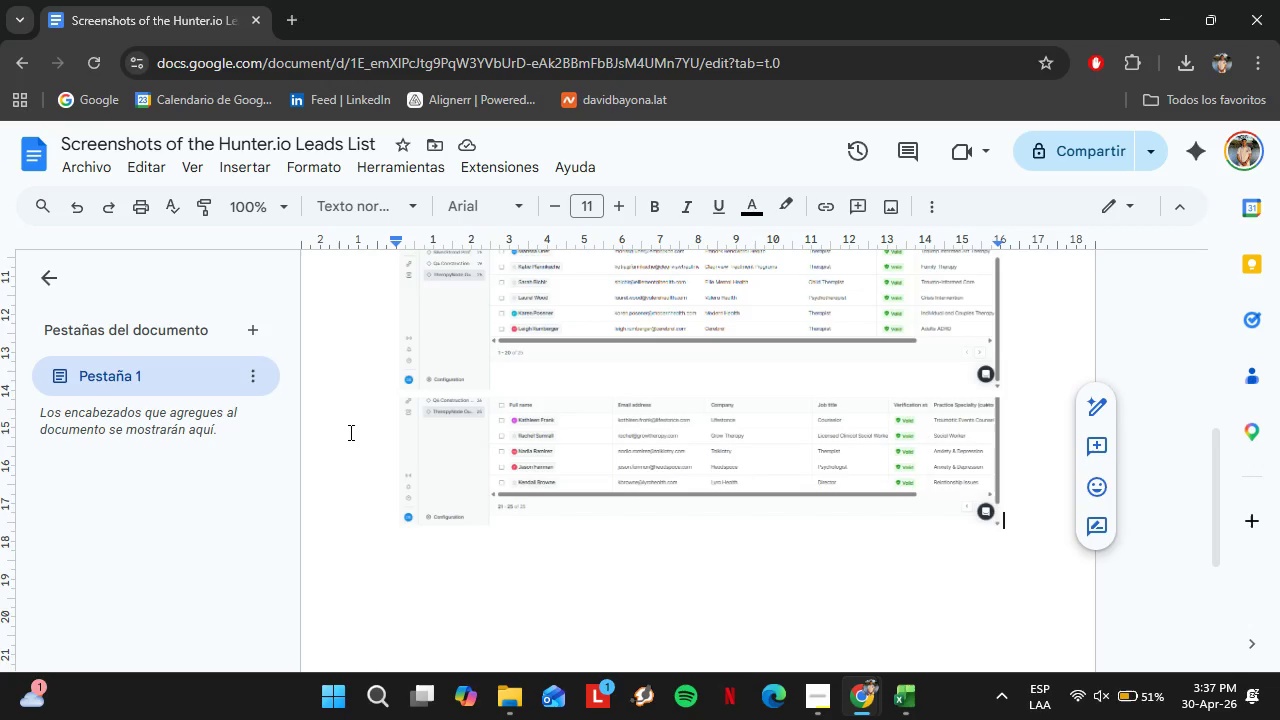 
scroll: coordinate [348, 432], scroll_direction: down, amount: 4.0
 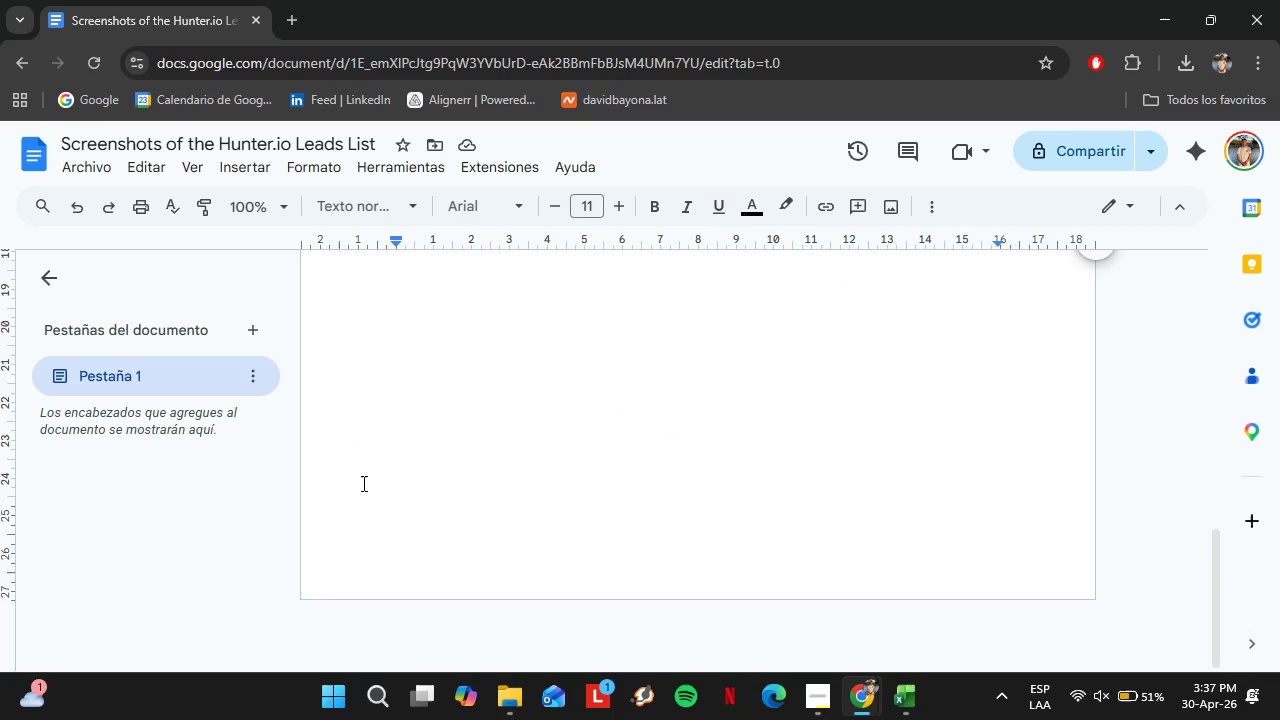 
scroll: coordinate [418, 491], scroll_direction: up, amount: 11.0
 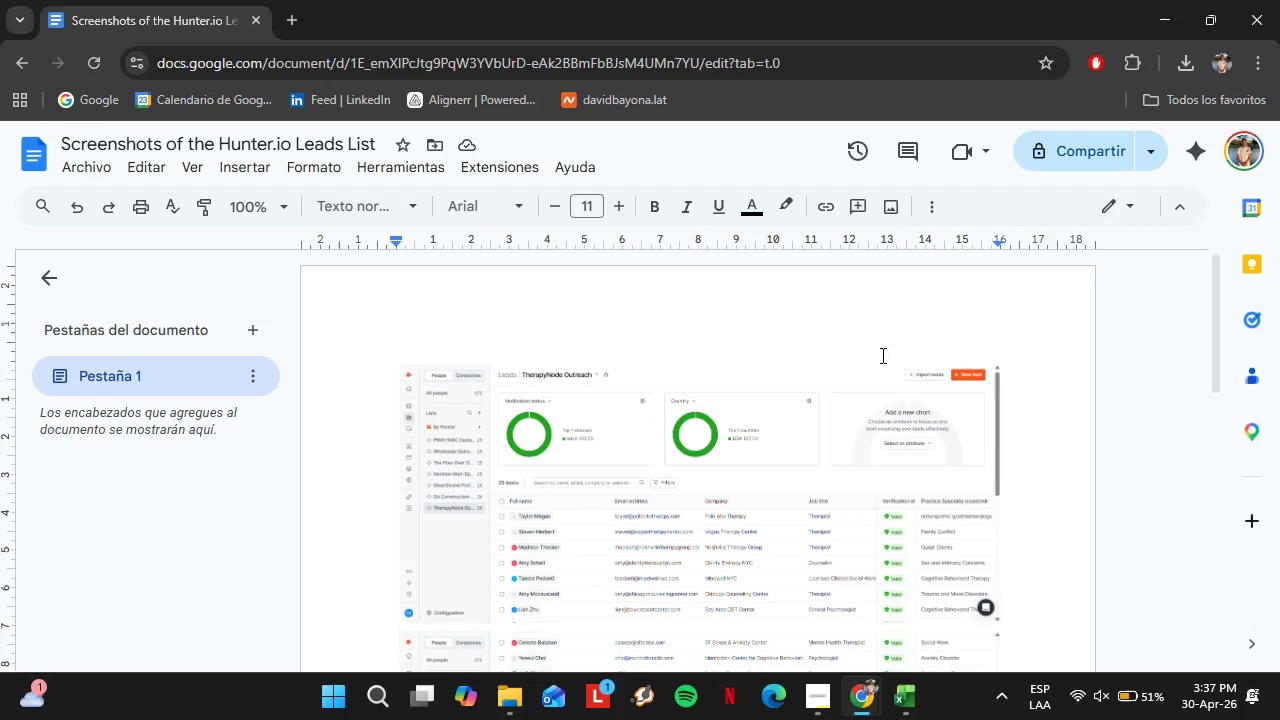 
wait(5.39)
 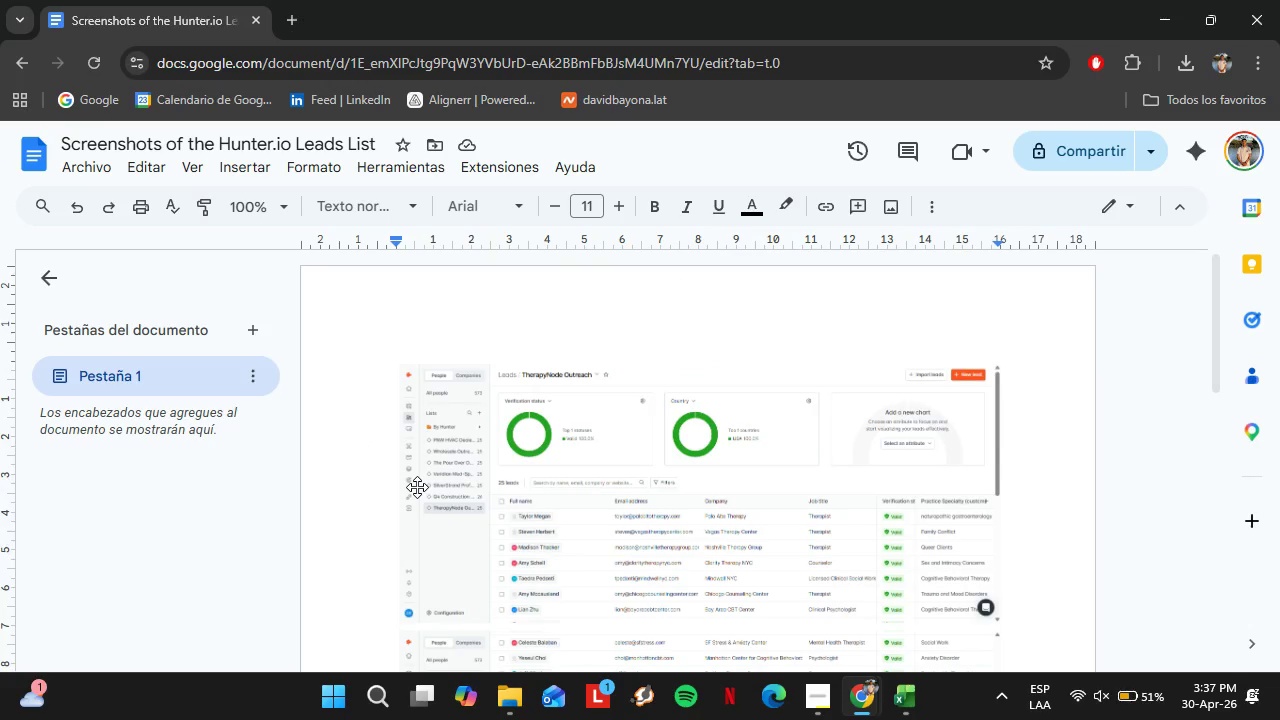 
scroll: coordinate [968, 466], scroll_direction: down, amount: 9.0
 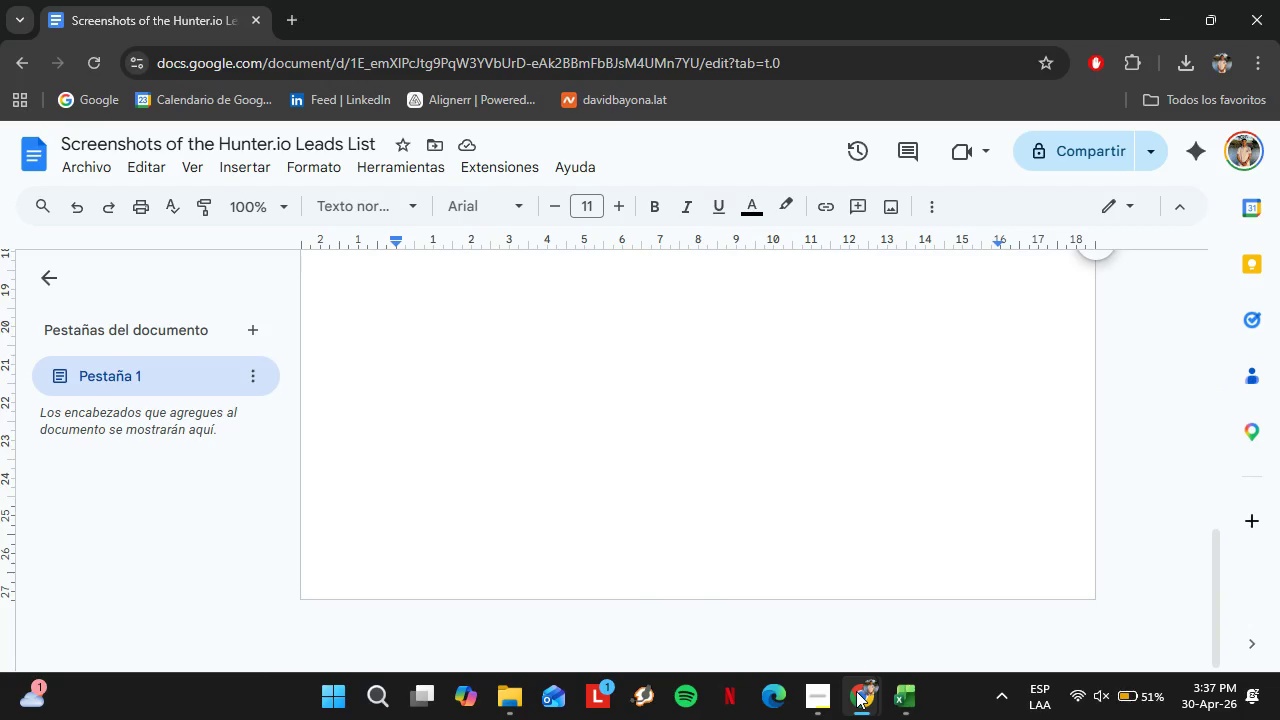 
left_click([824, 583])
 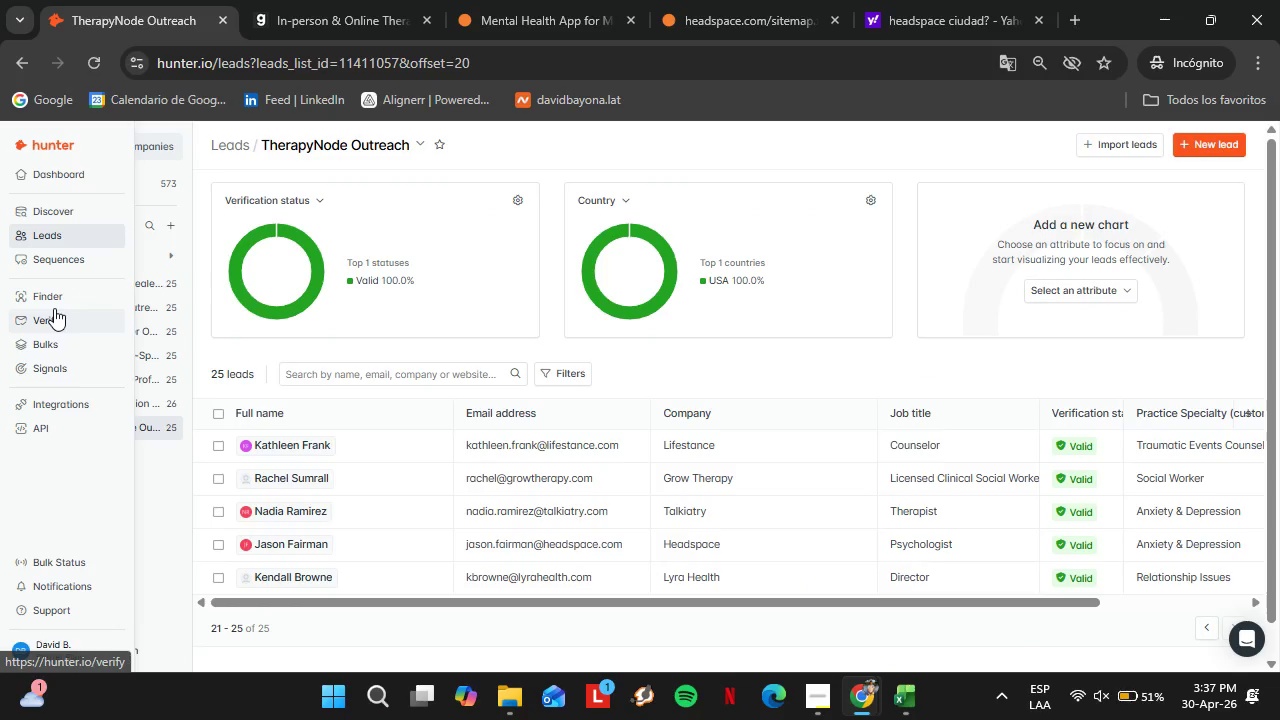 
left_click([55, 341])
 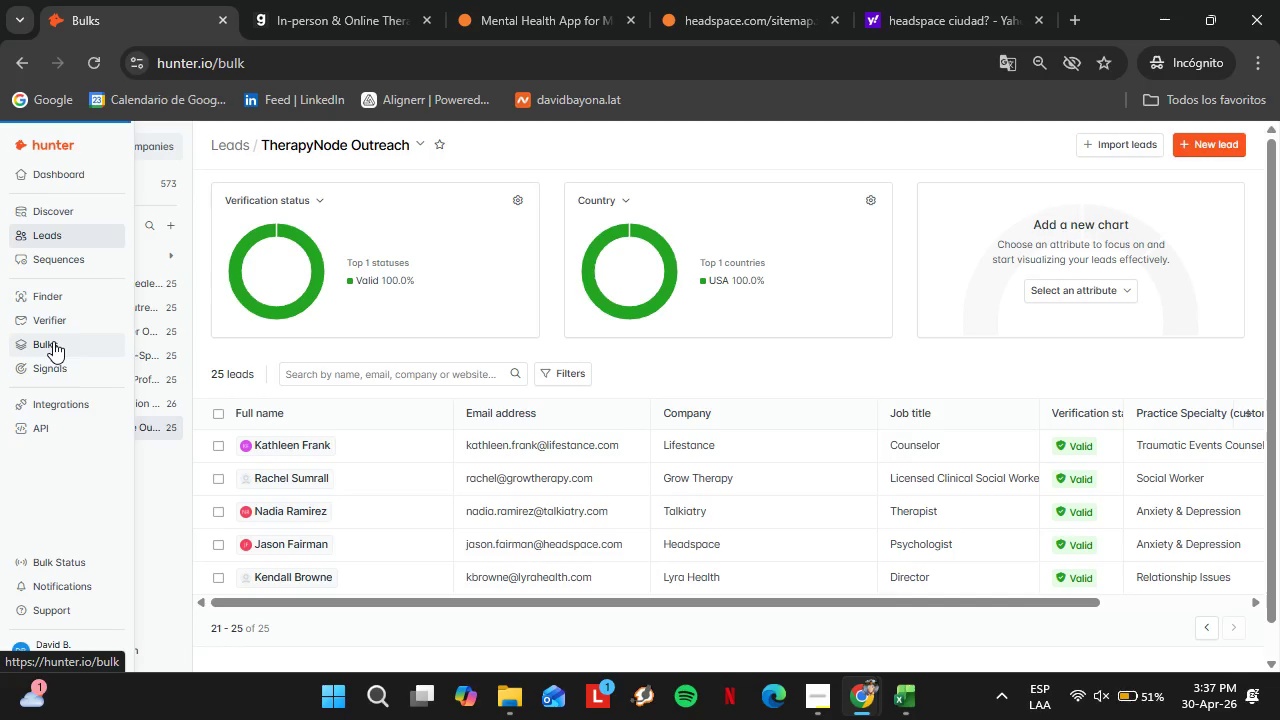 
left_click([436, 408])
 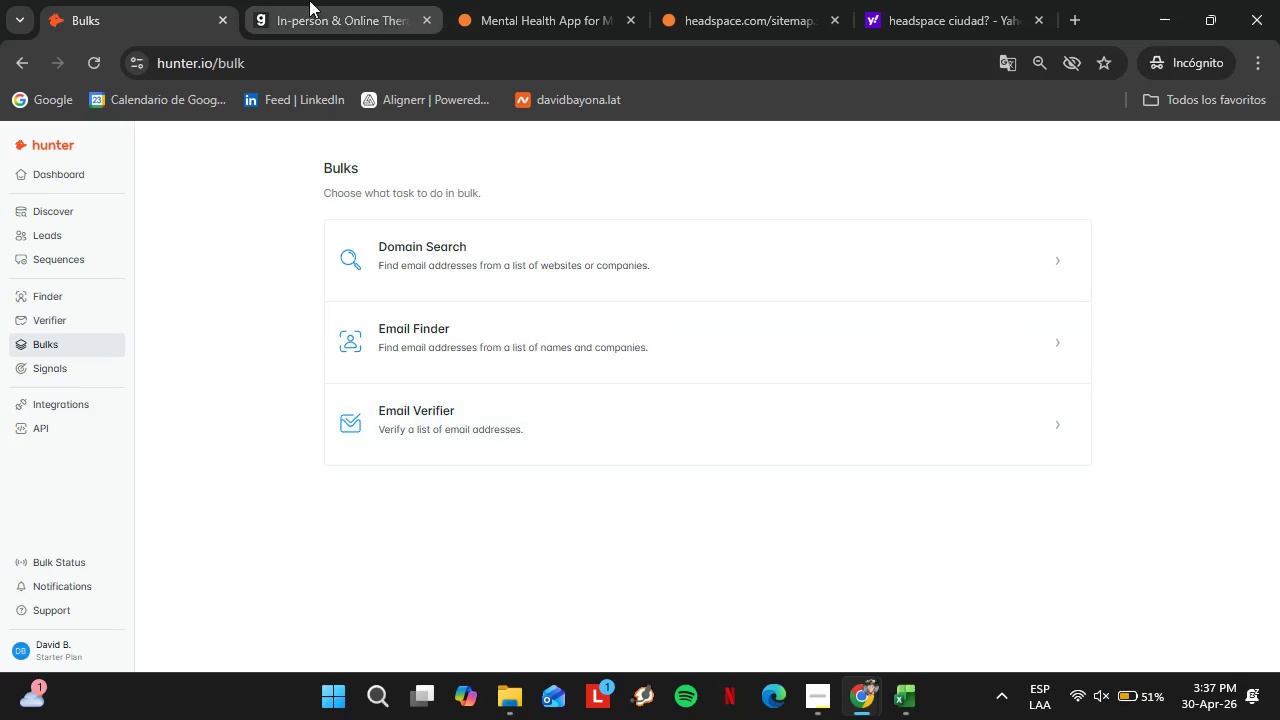 
left_click([309, 0])
 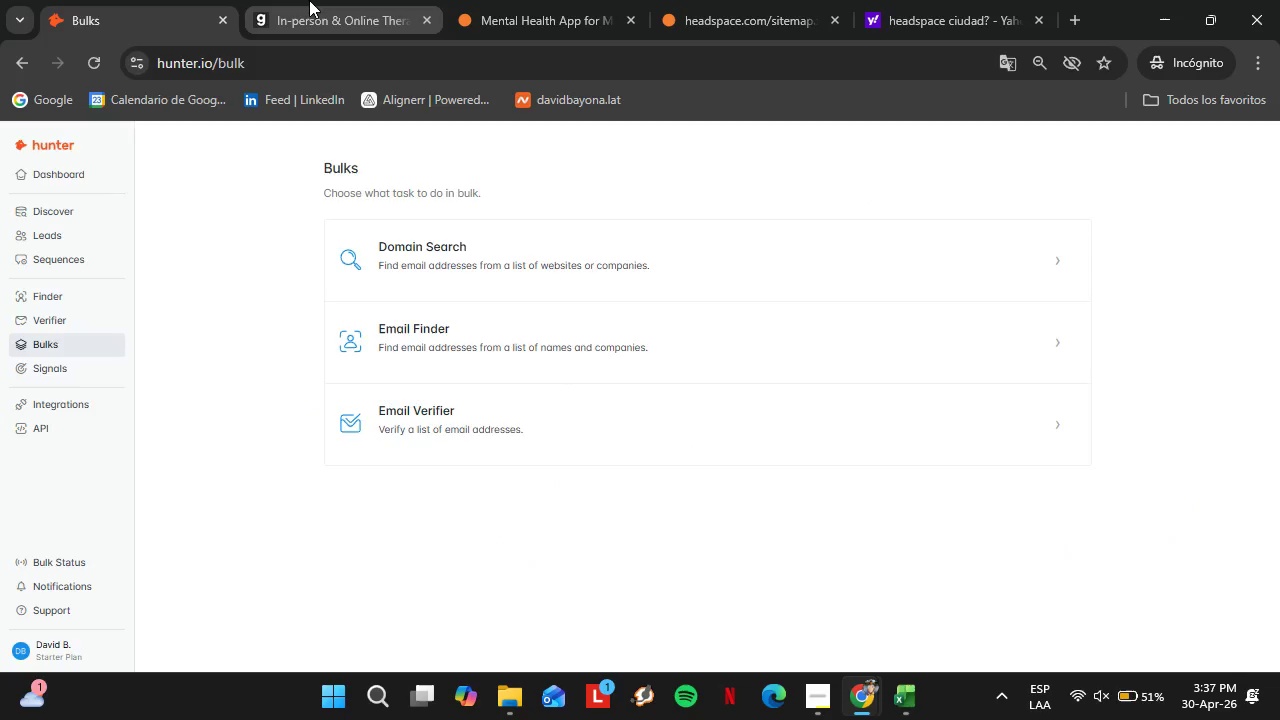 
left_click([273, 57])
 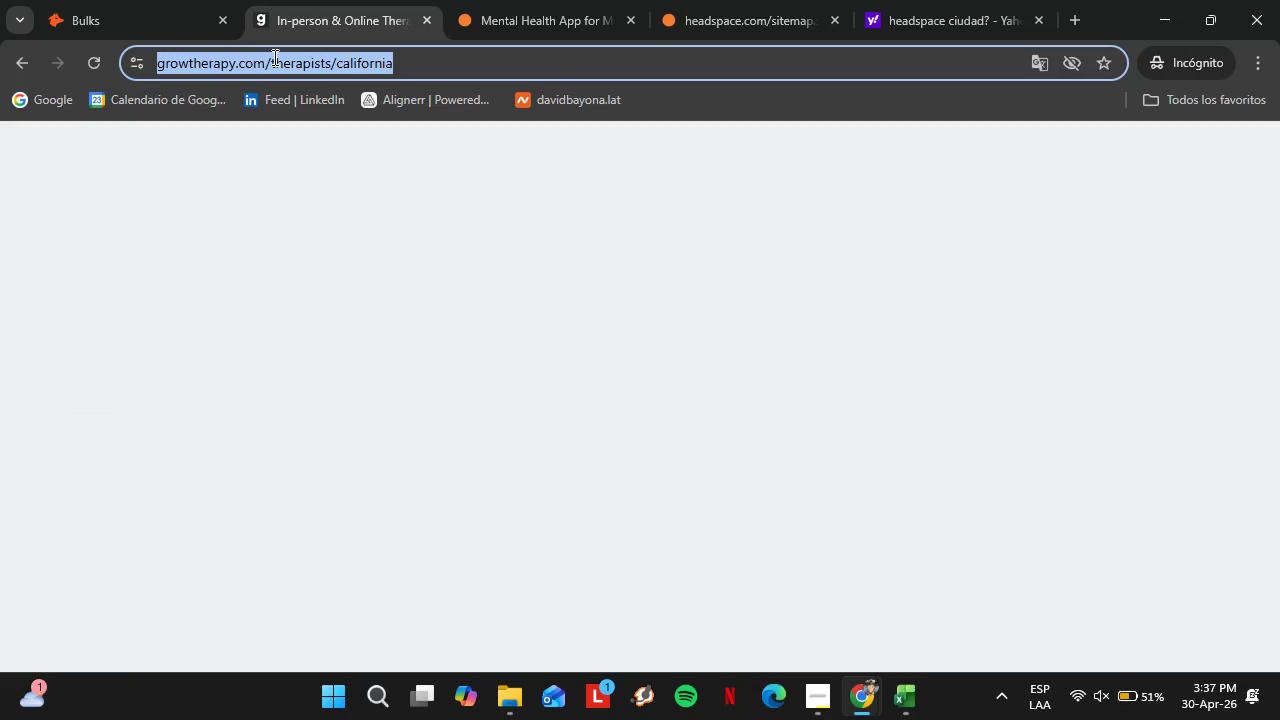 
type(hun)
 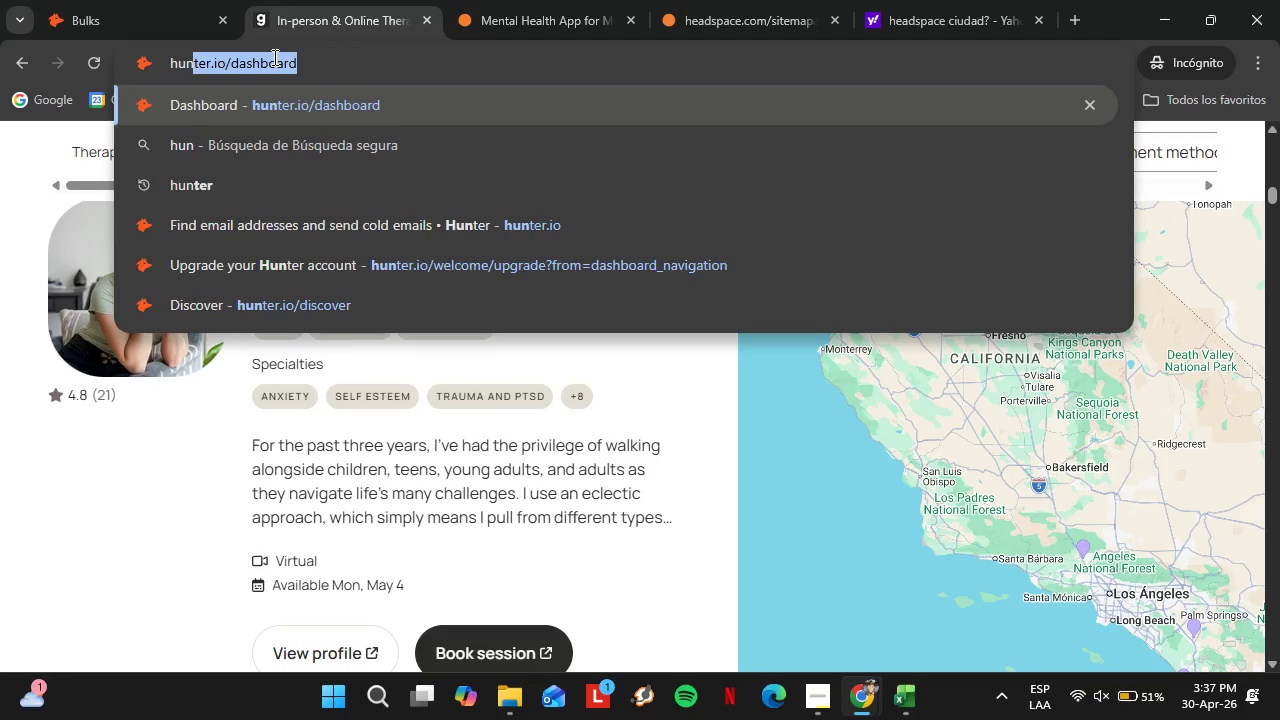 
key(Enter)
 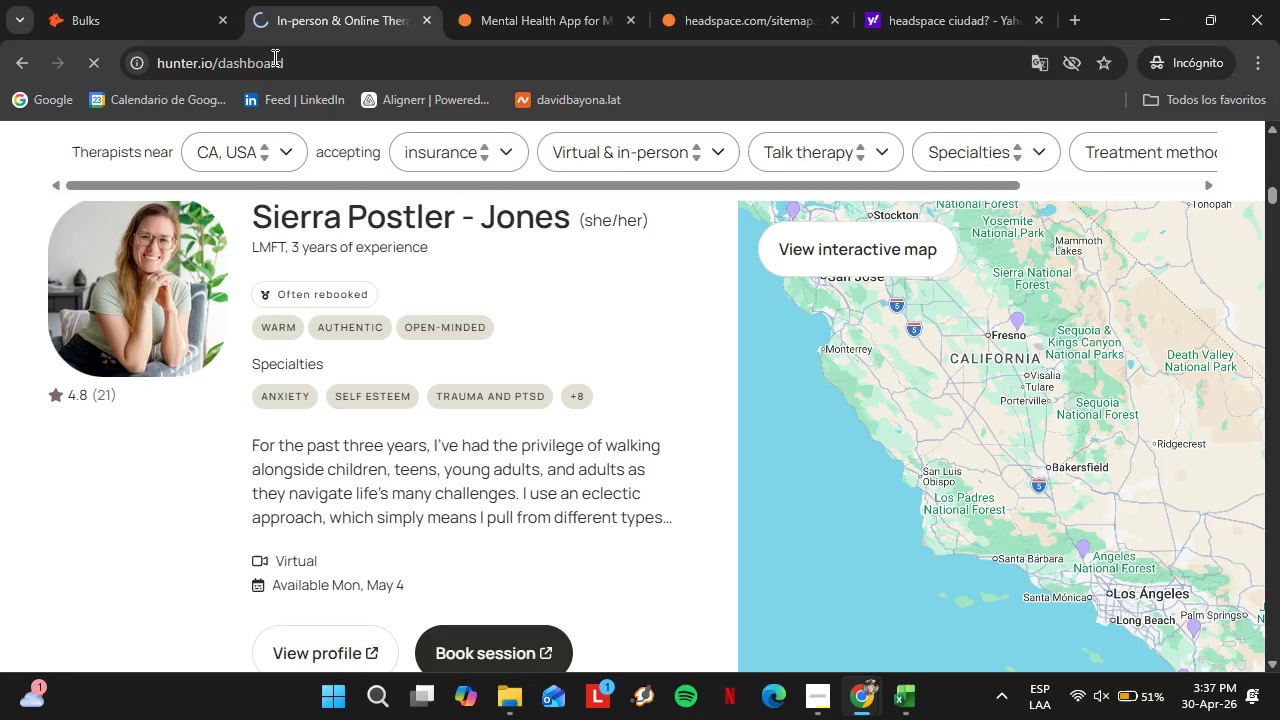 
left_click([629, 16])
 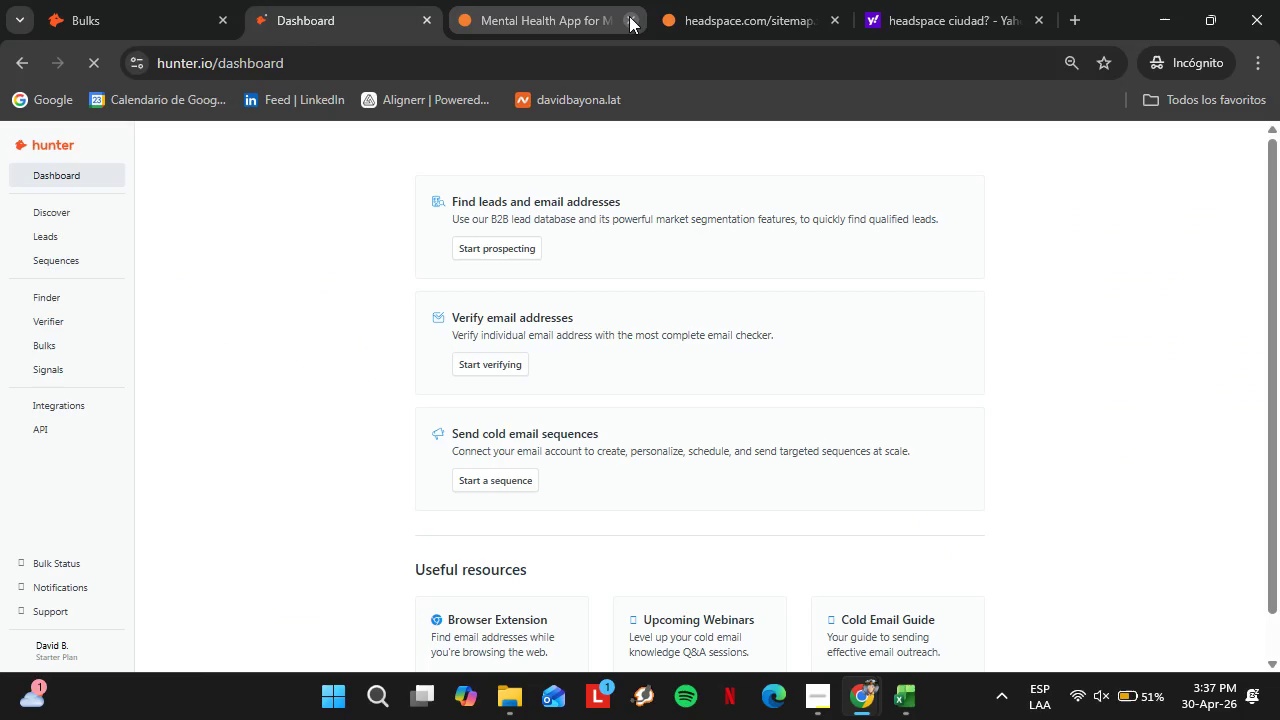 
left_click([629, 16])
 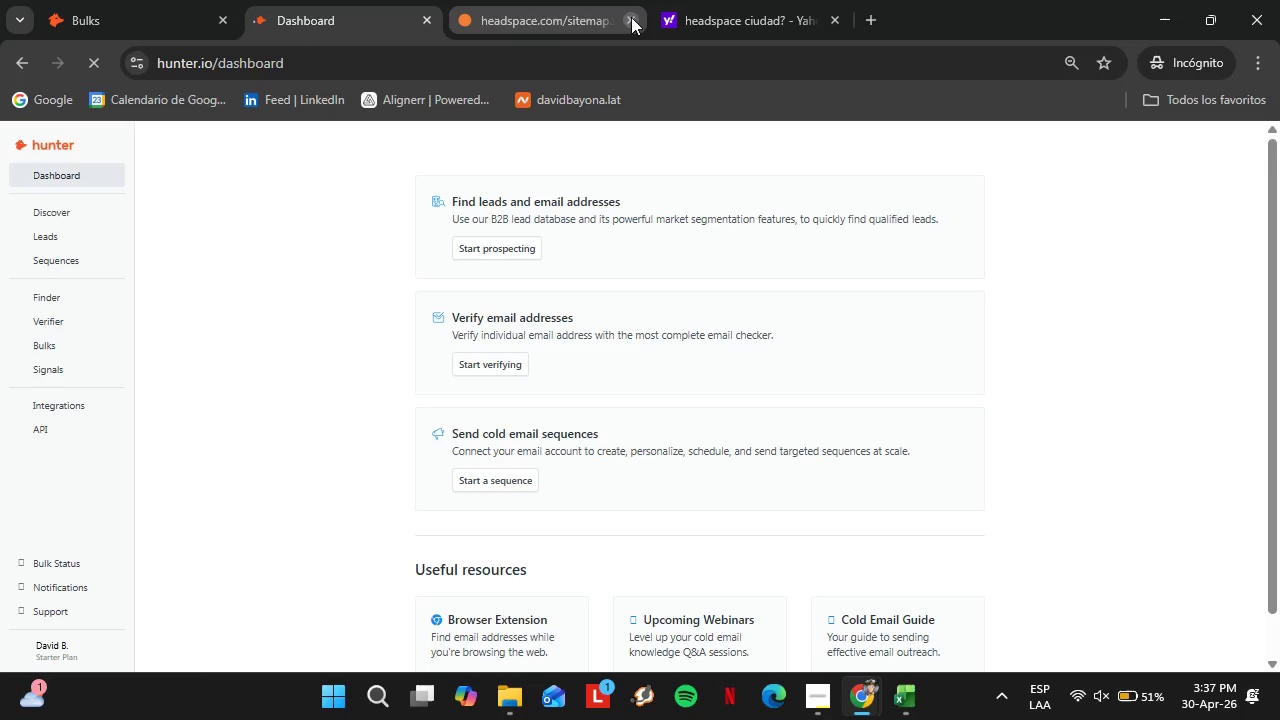 
left_click([634, 17])
 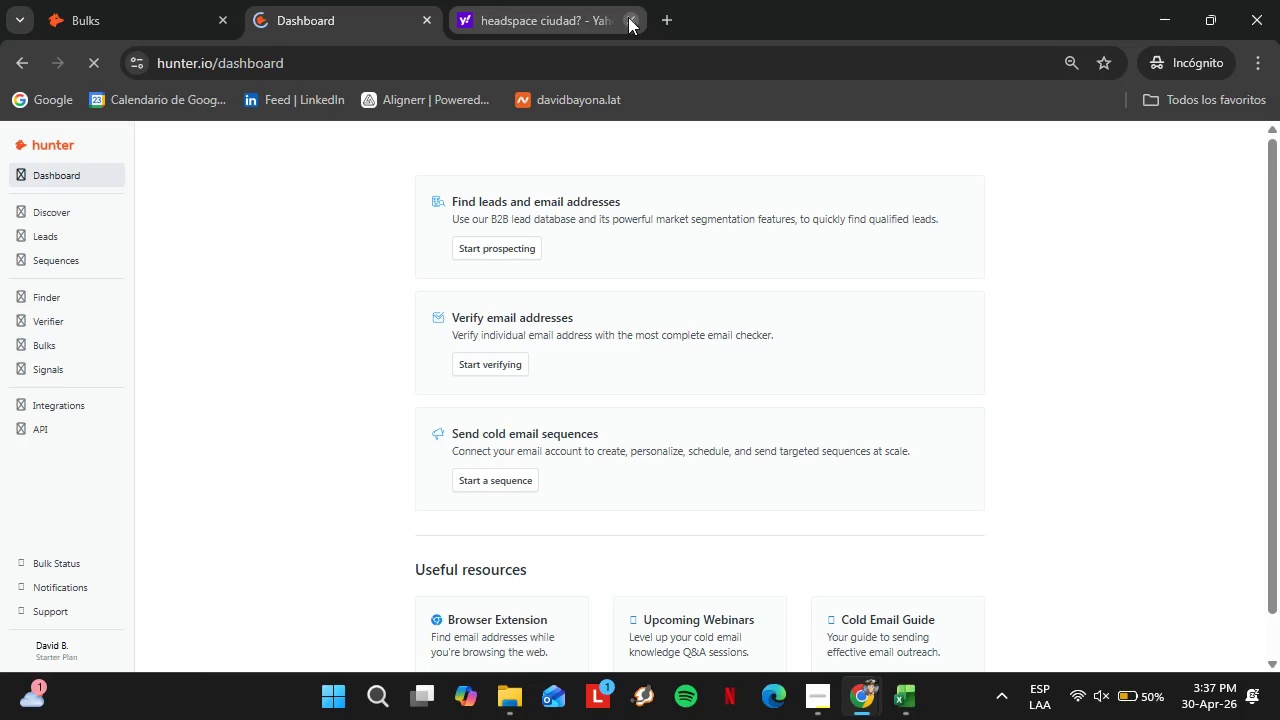 
left_click([628, 17])
 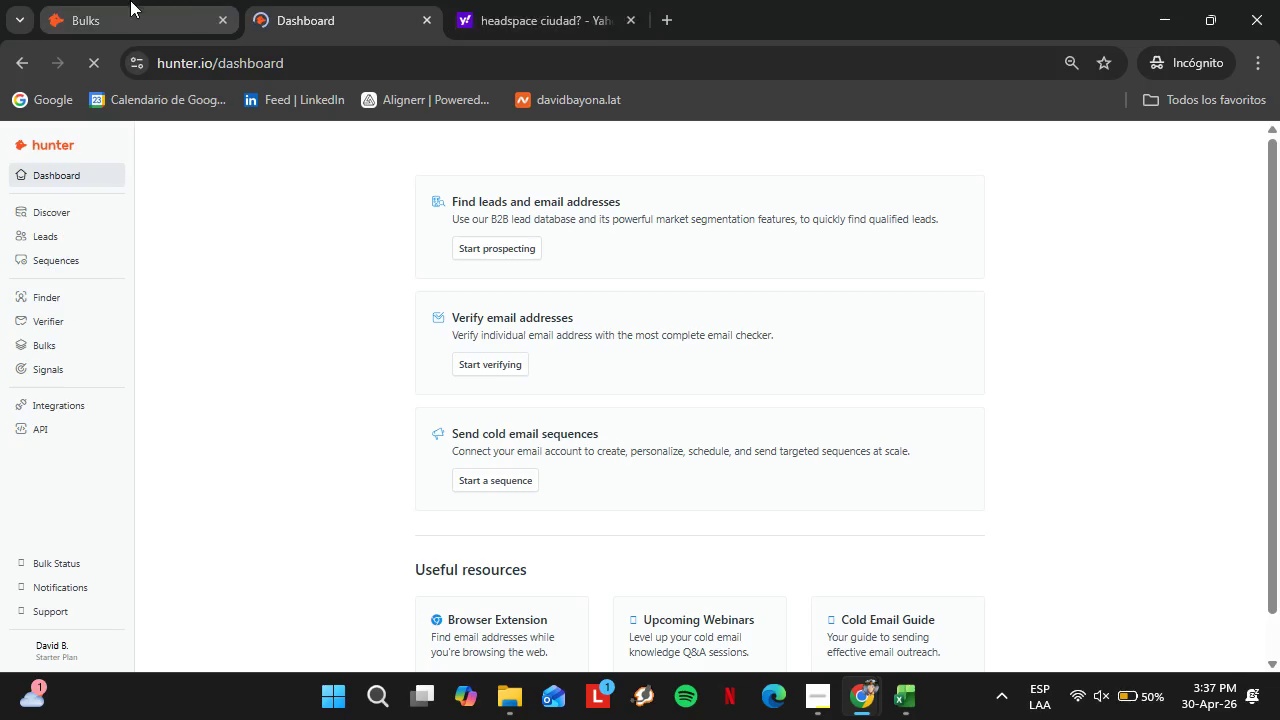 
left_click([130, 0])
 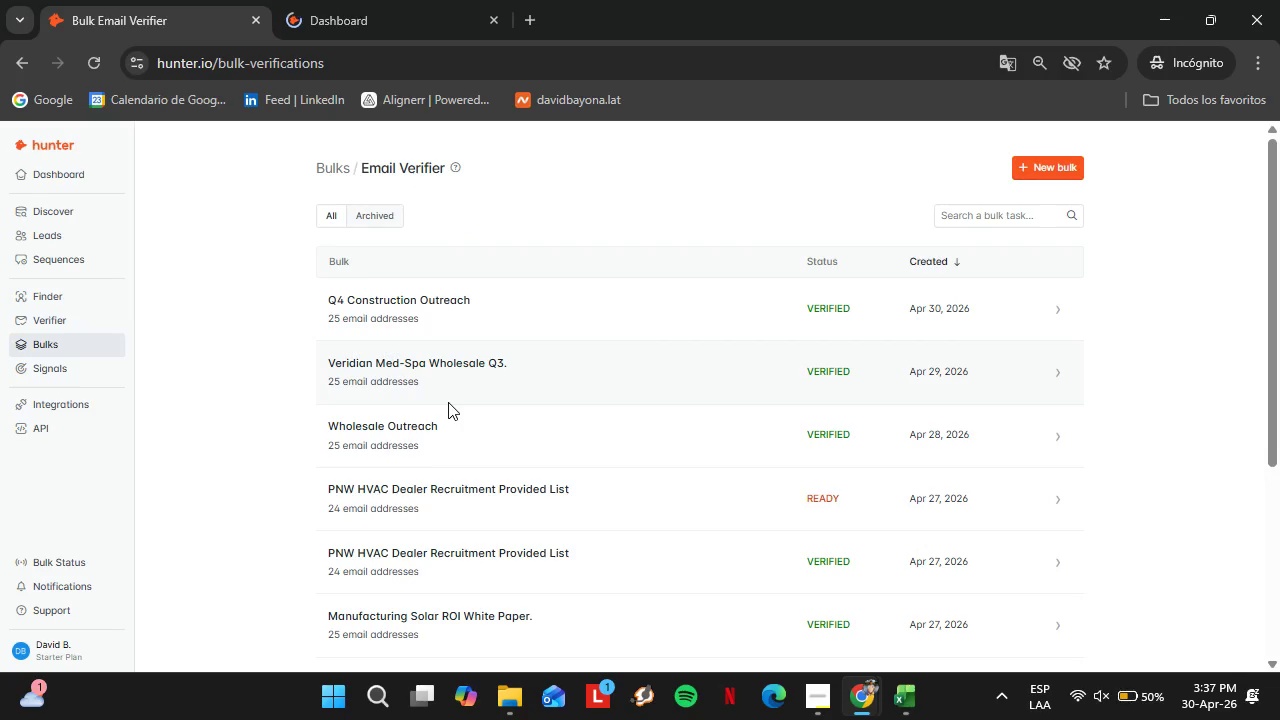 
wait(10.25)
 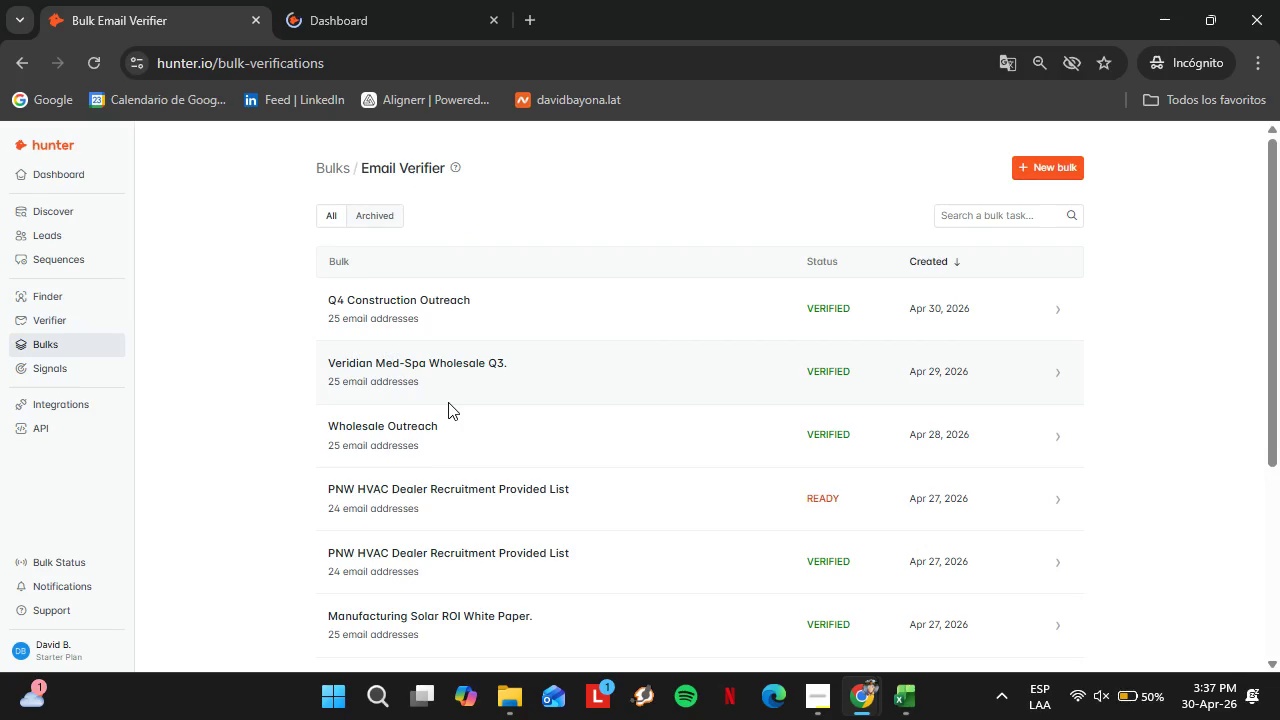 
left_click([1058, 162])
 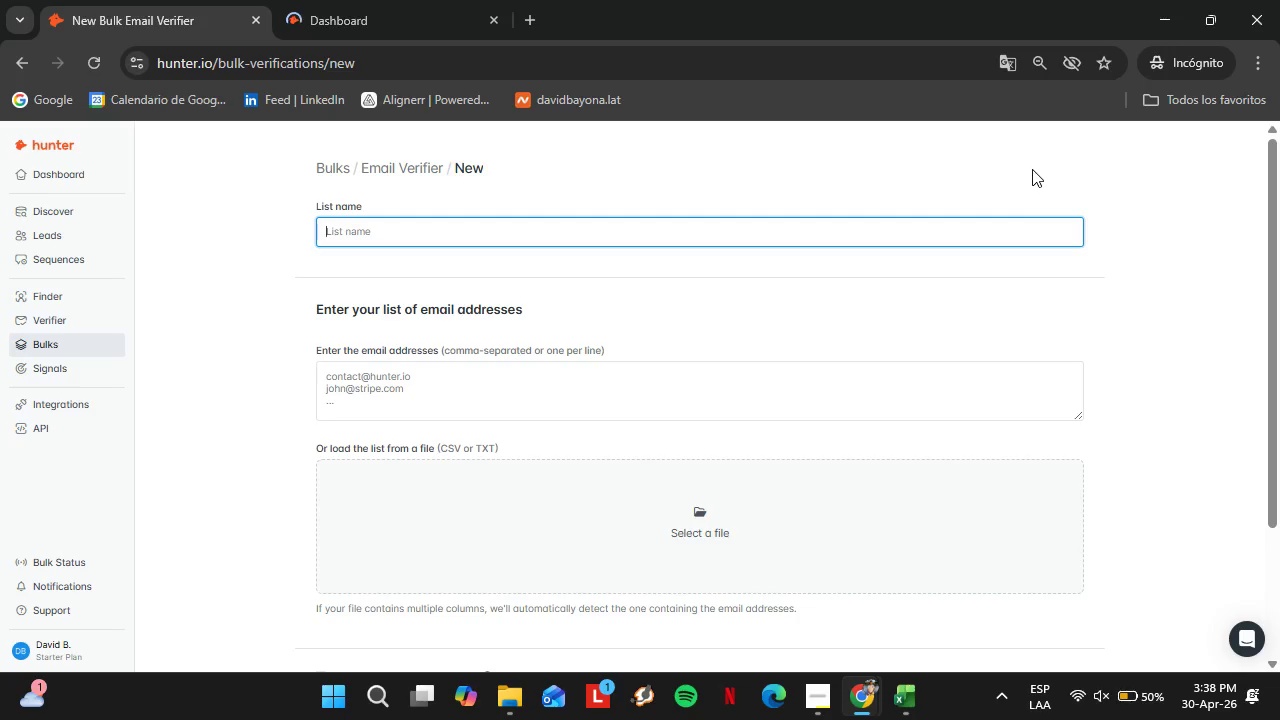 
wait(29.44)
 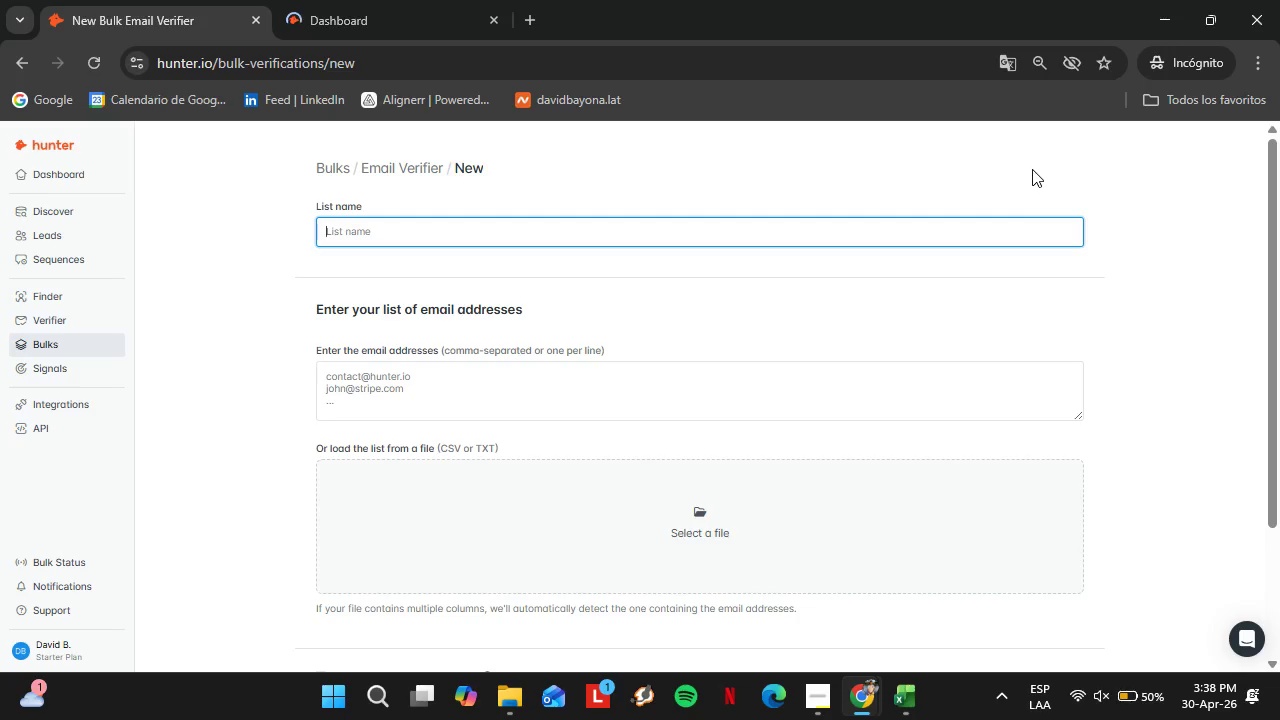 
mouse_move([863, 661])
 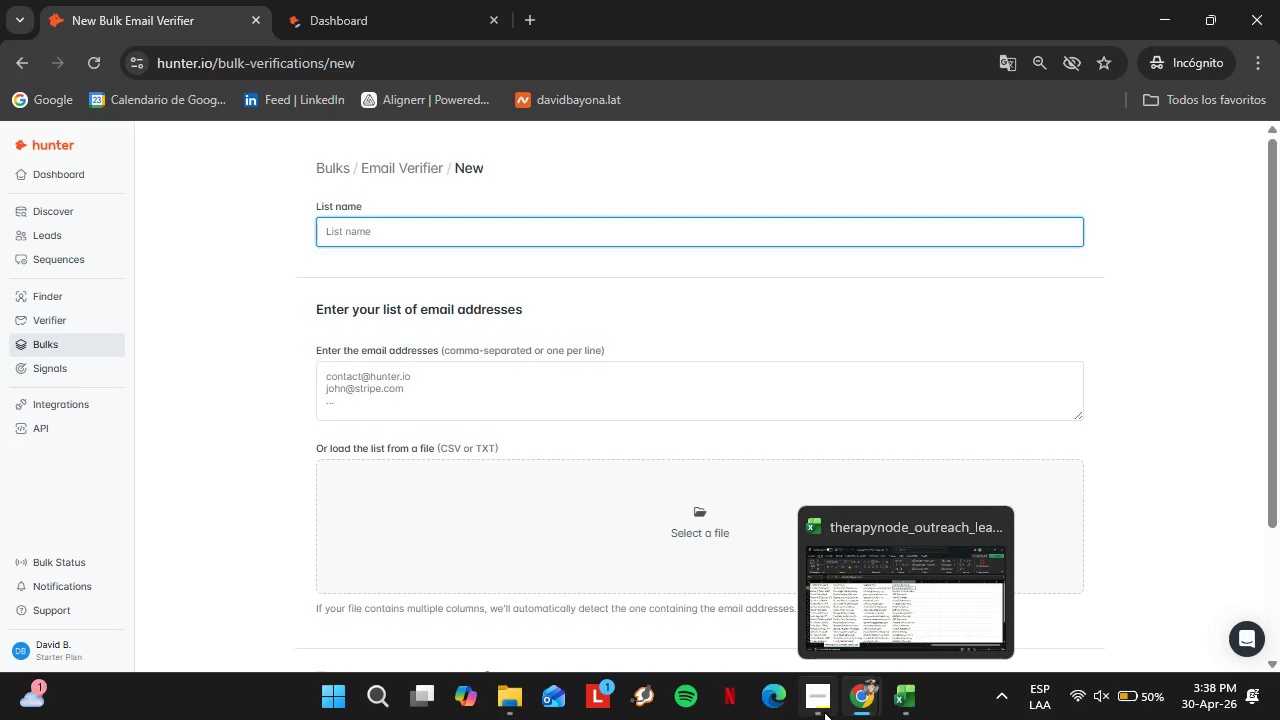 
left_click([823, 710])